 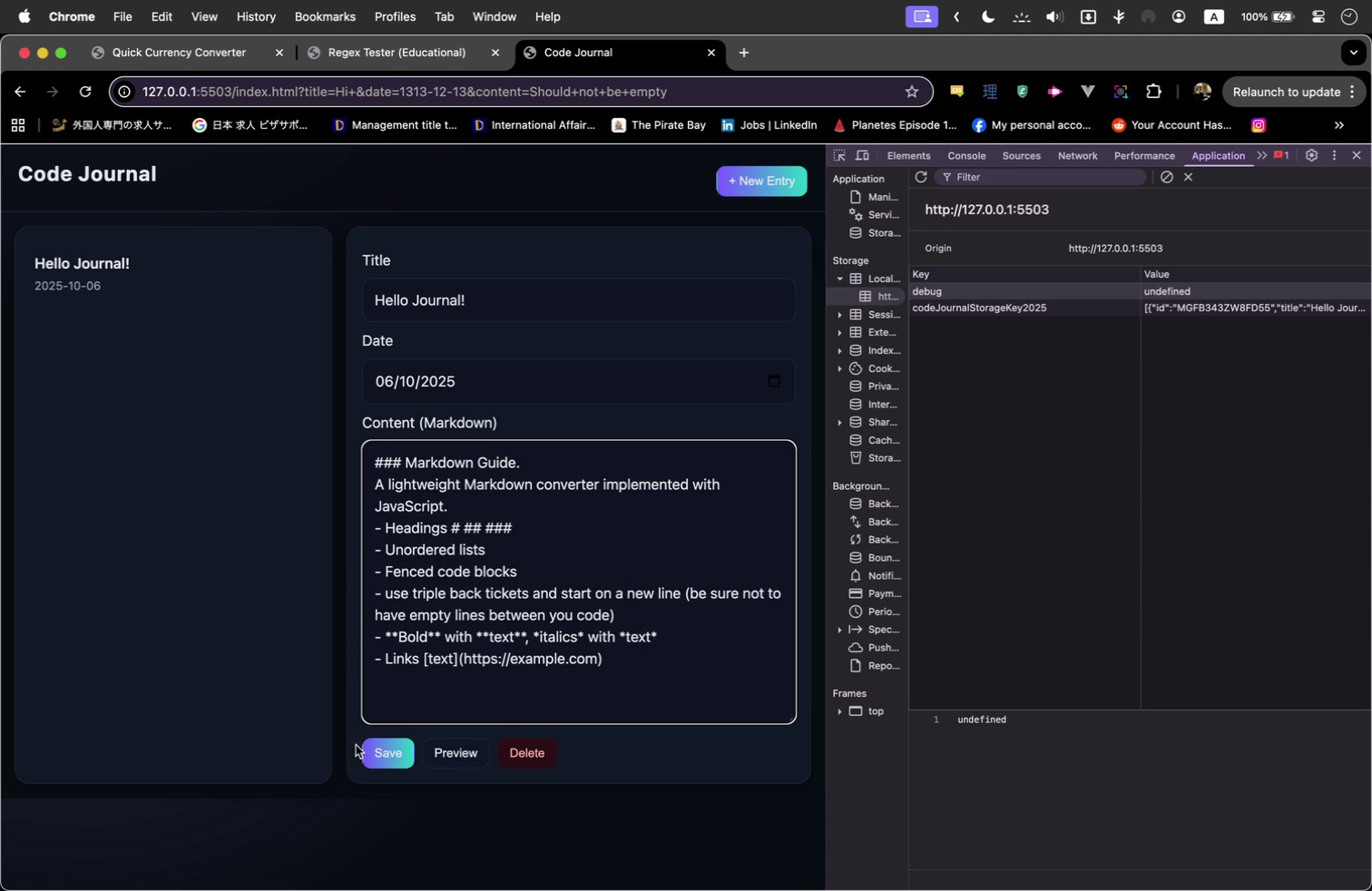 
left_click([390, 750])
 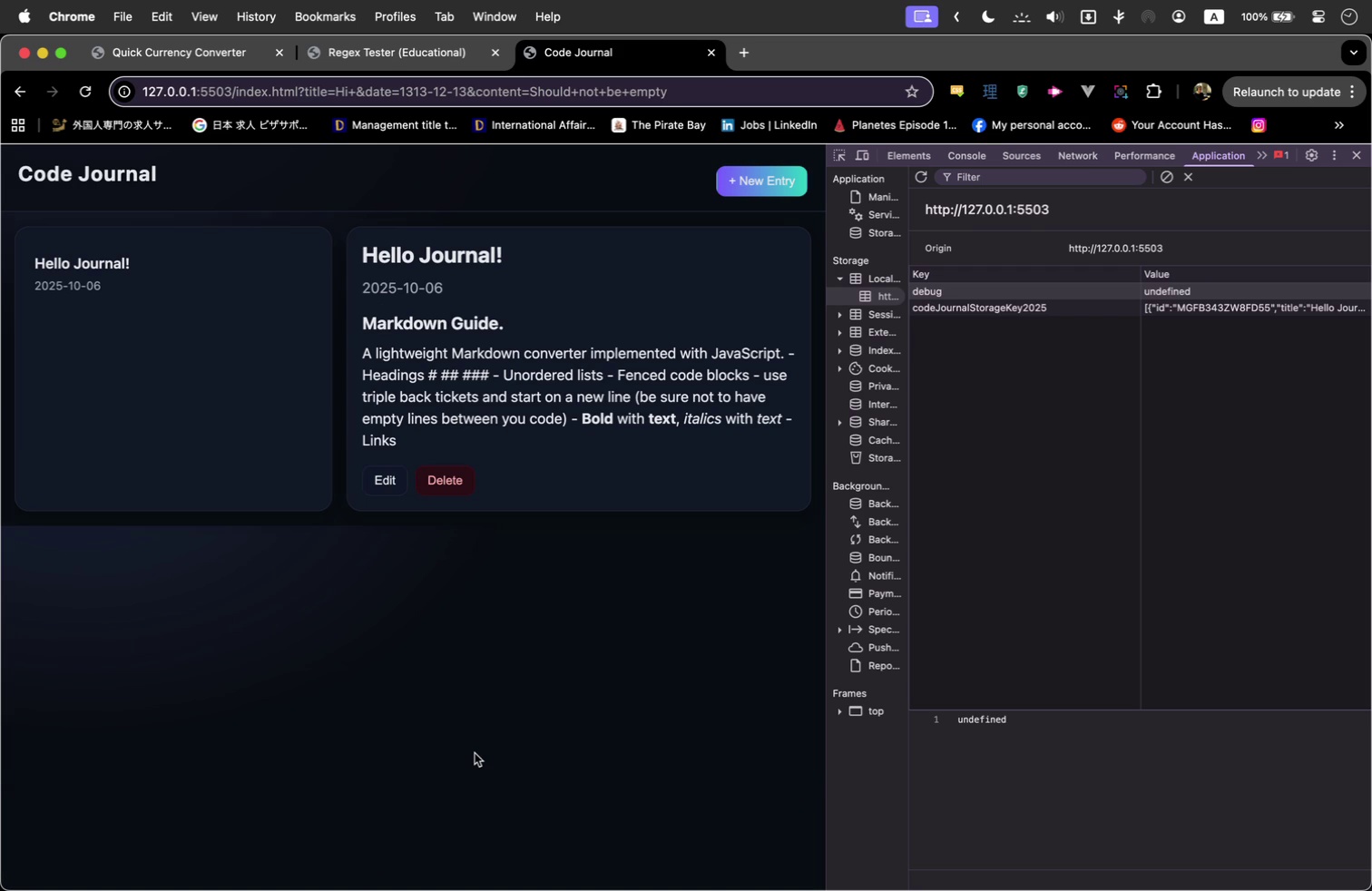 
double_click([475, 753])
 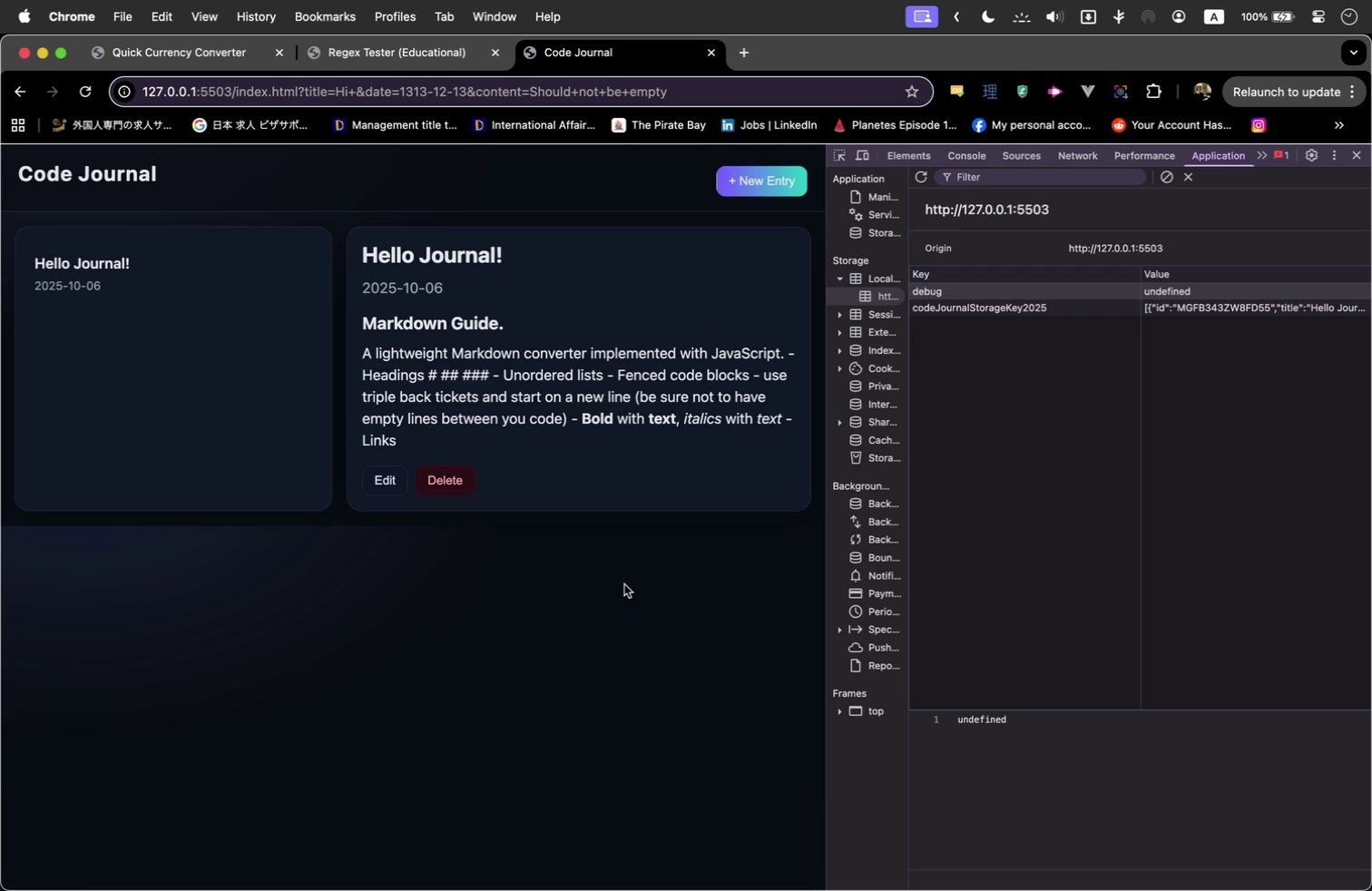 
wait(14.07)
 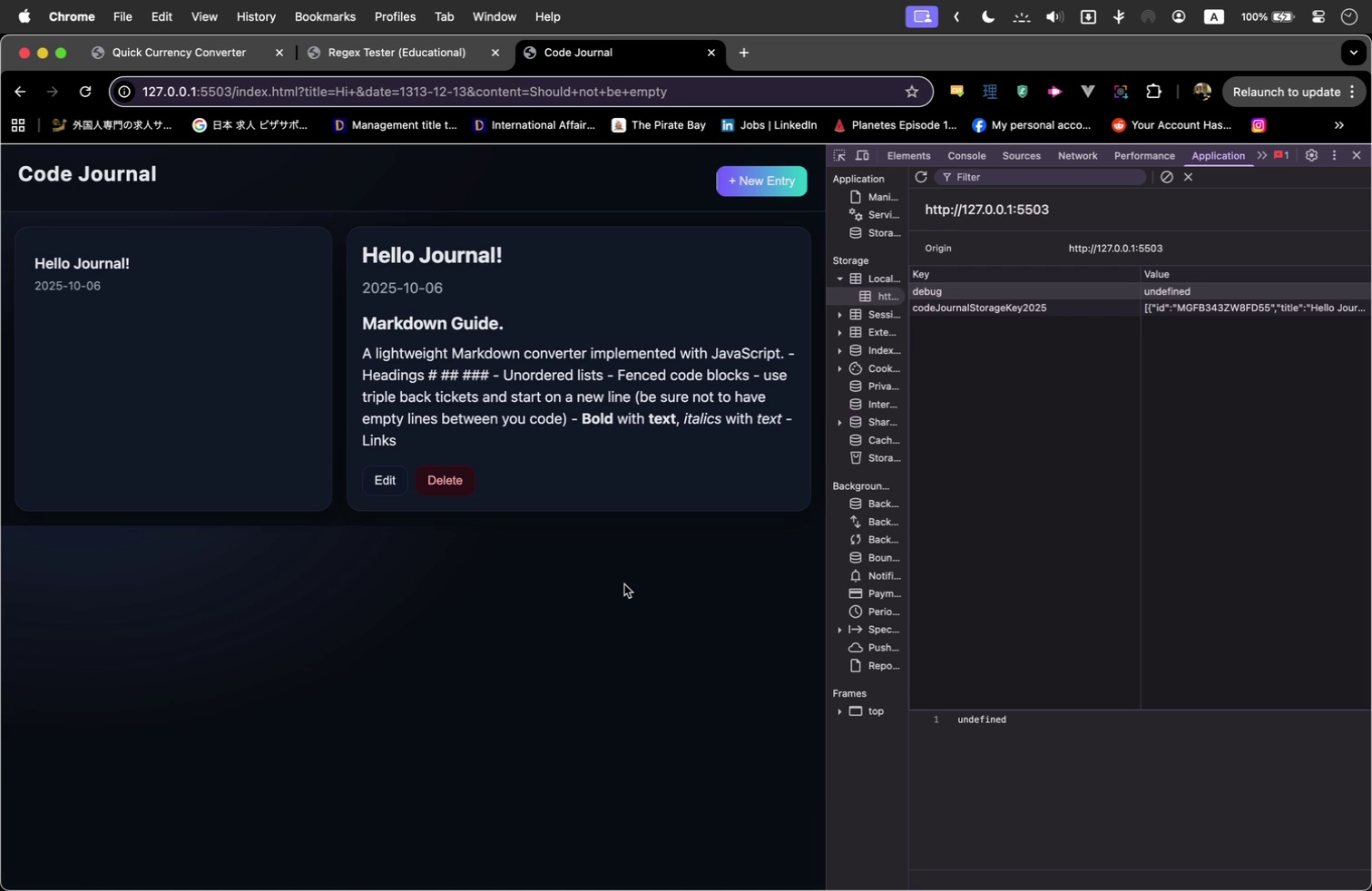 
left_click([375, 478])
 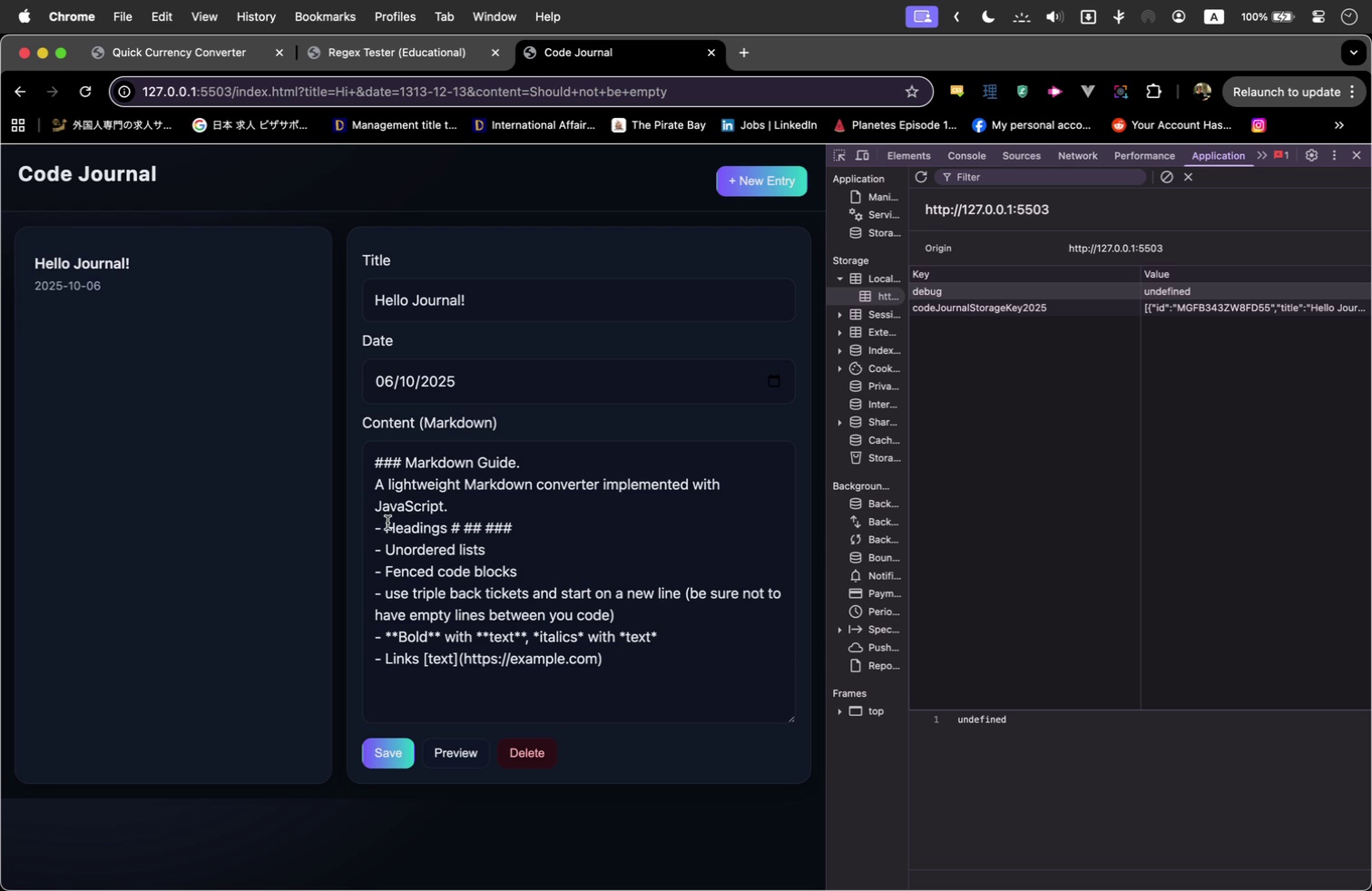 
left_click([385, 523])
 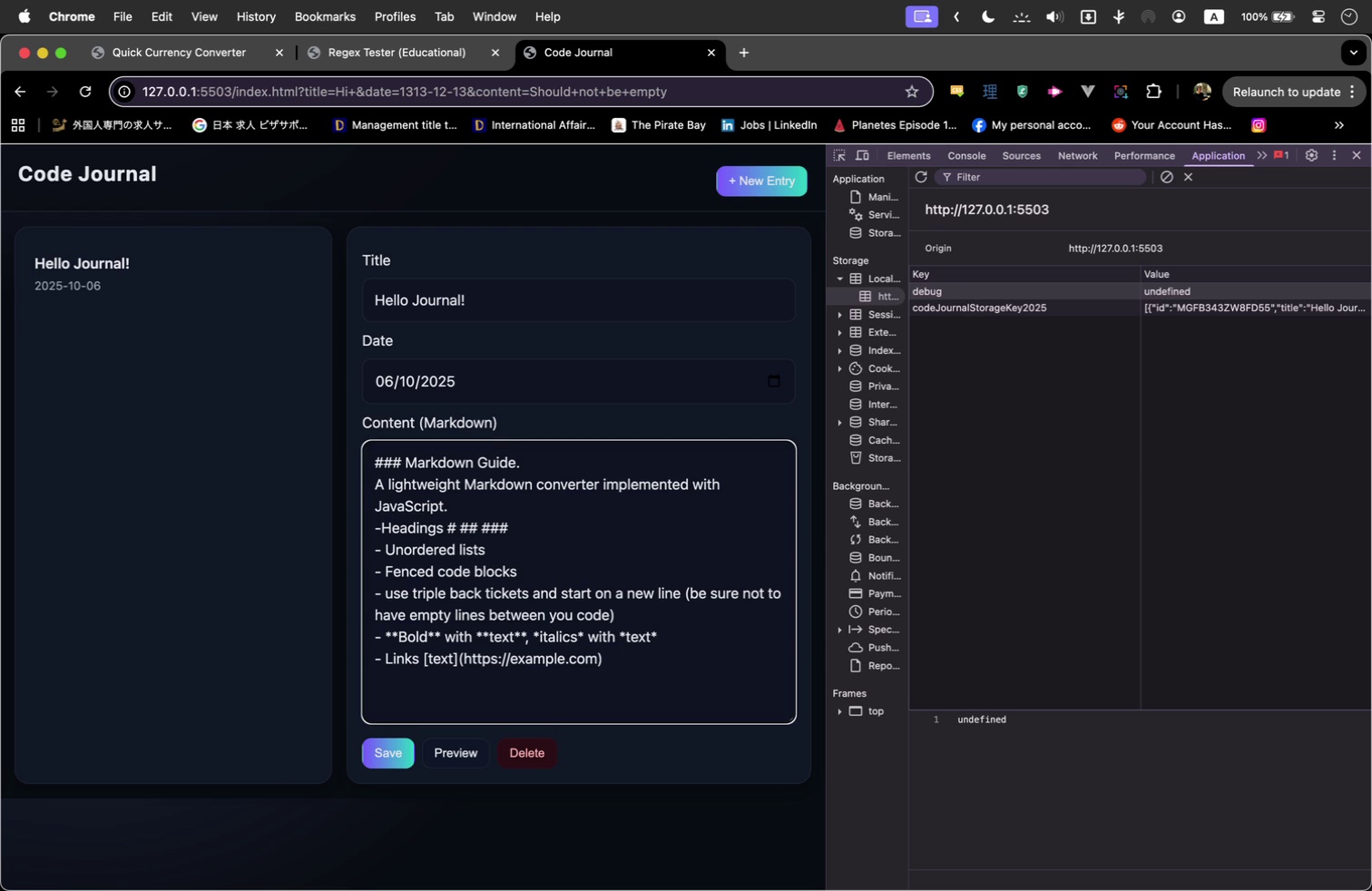 
key(Backspace)
 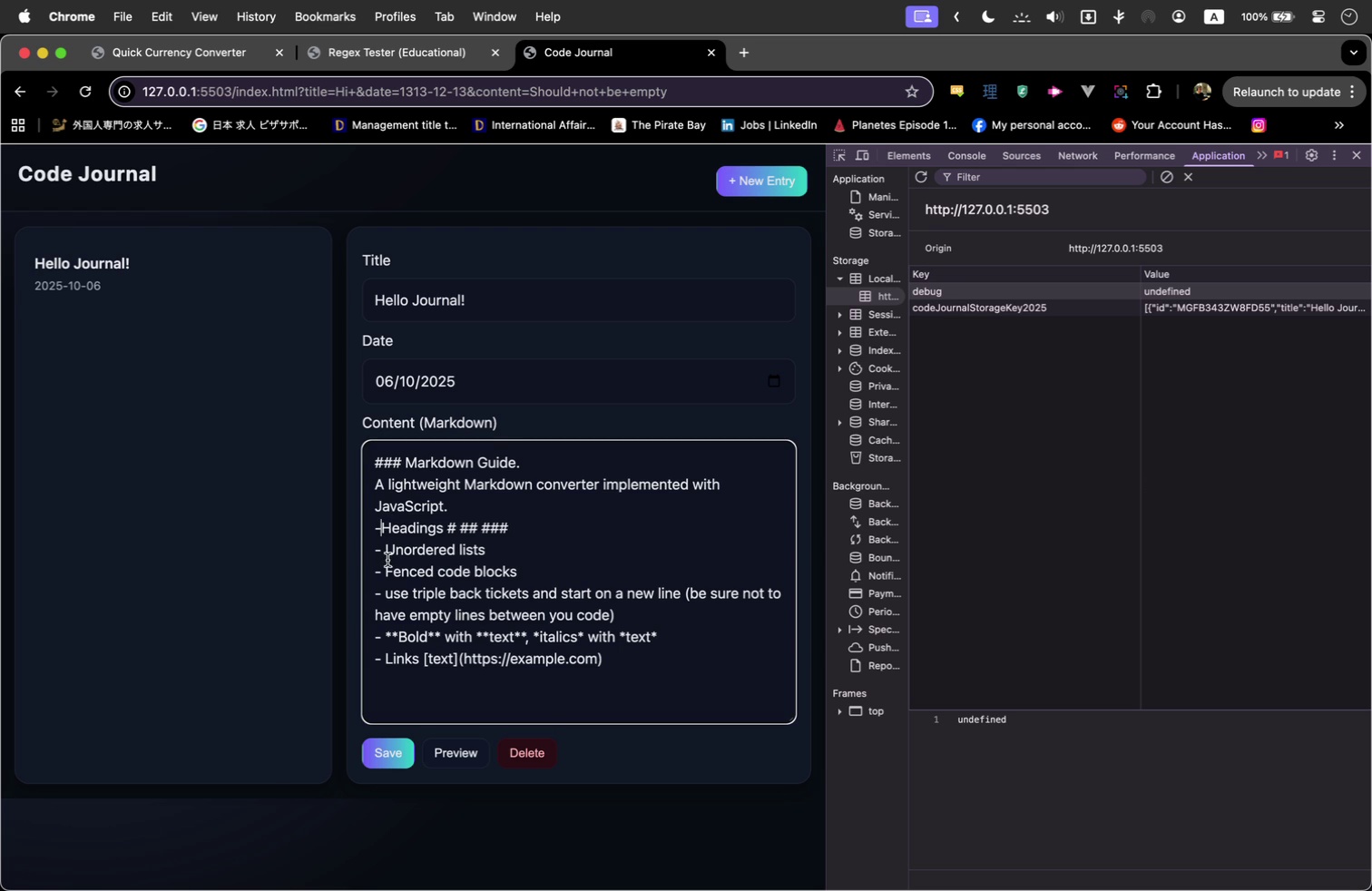 
left_click([385, 558])
 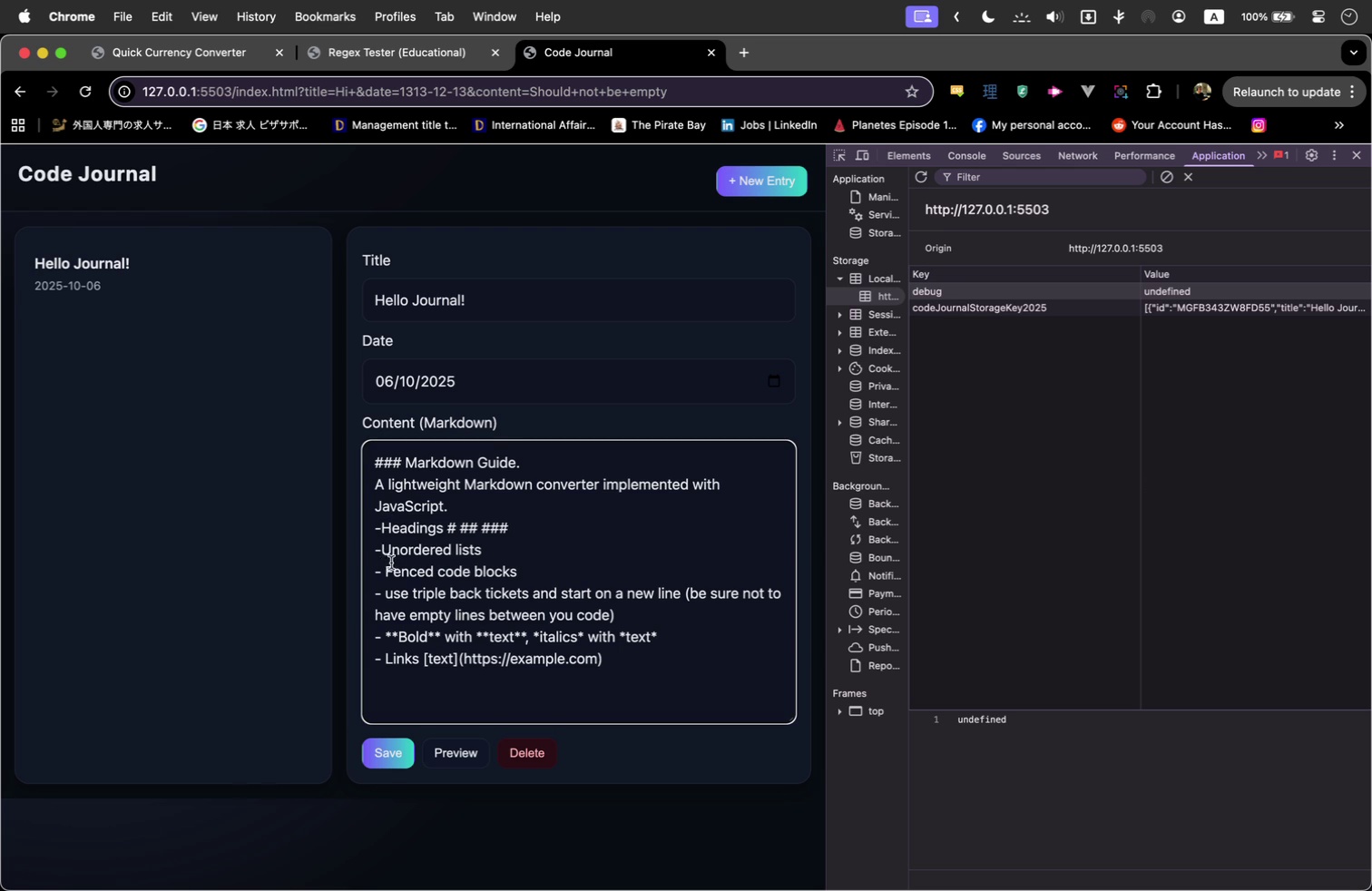 
key(Backspace)
 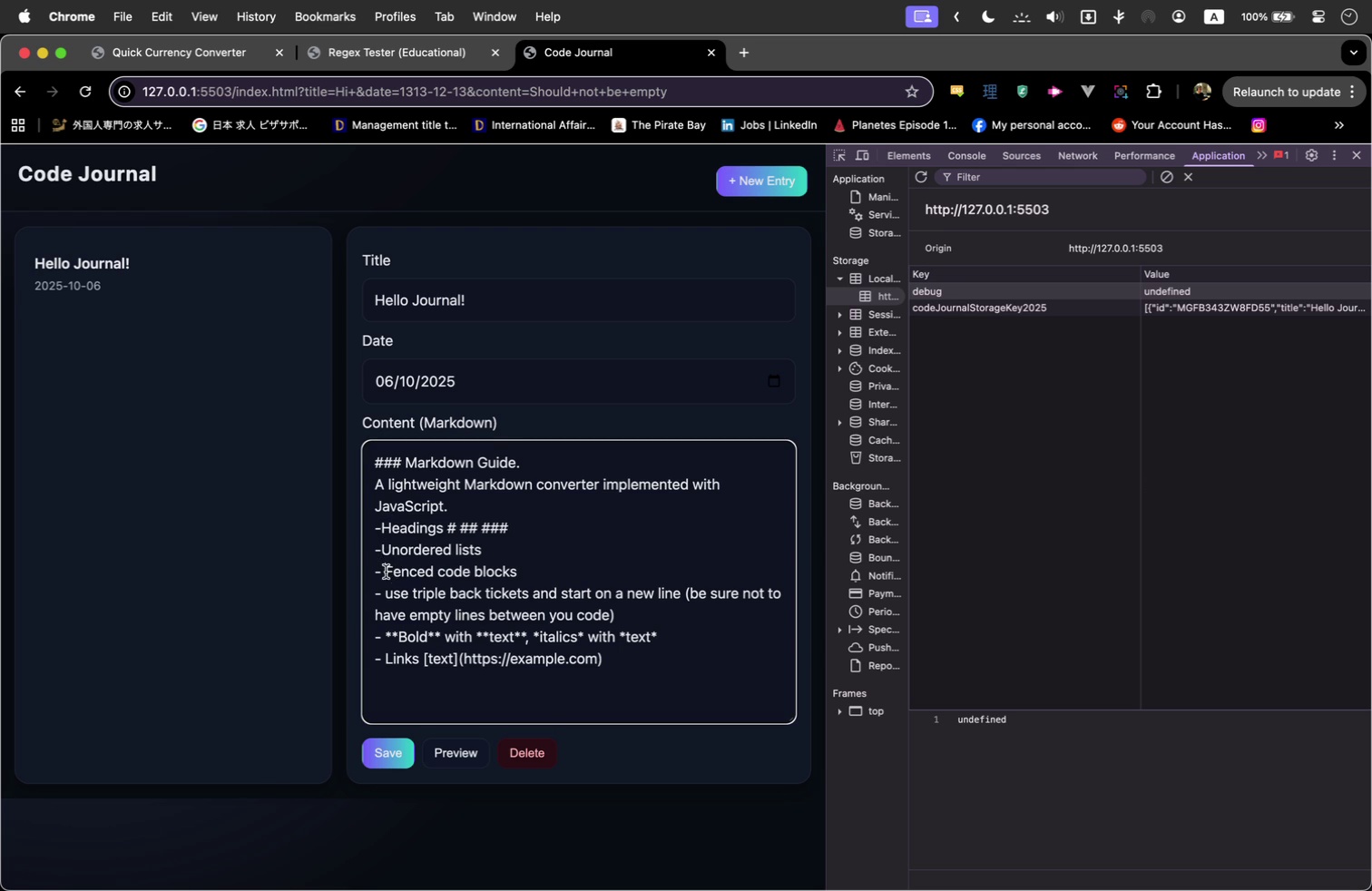 
left_click([386, 572])
 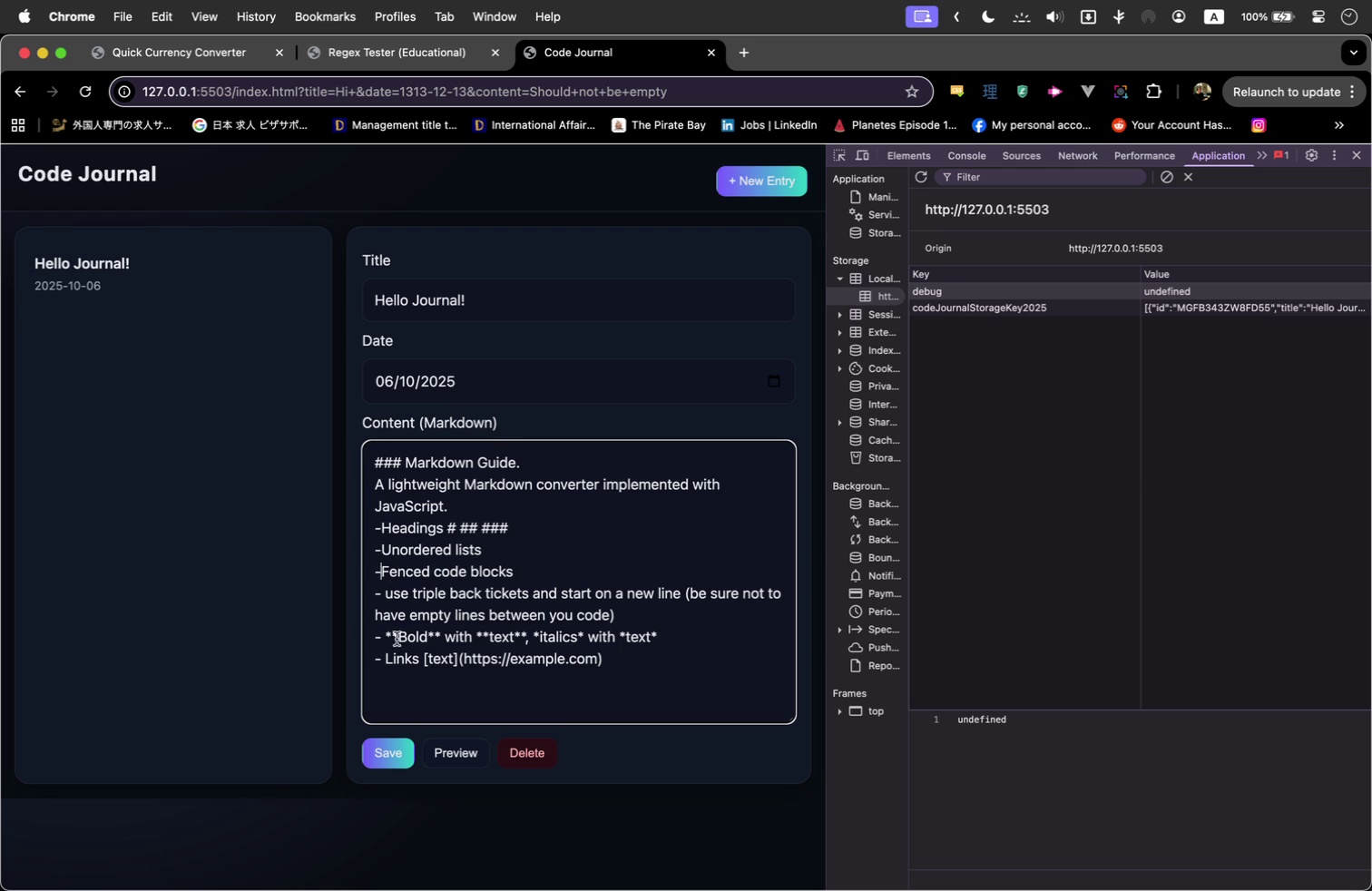 
key(Backspace)
 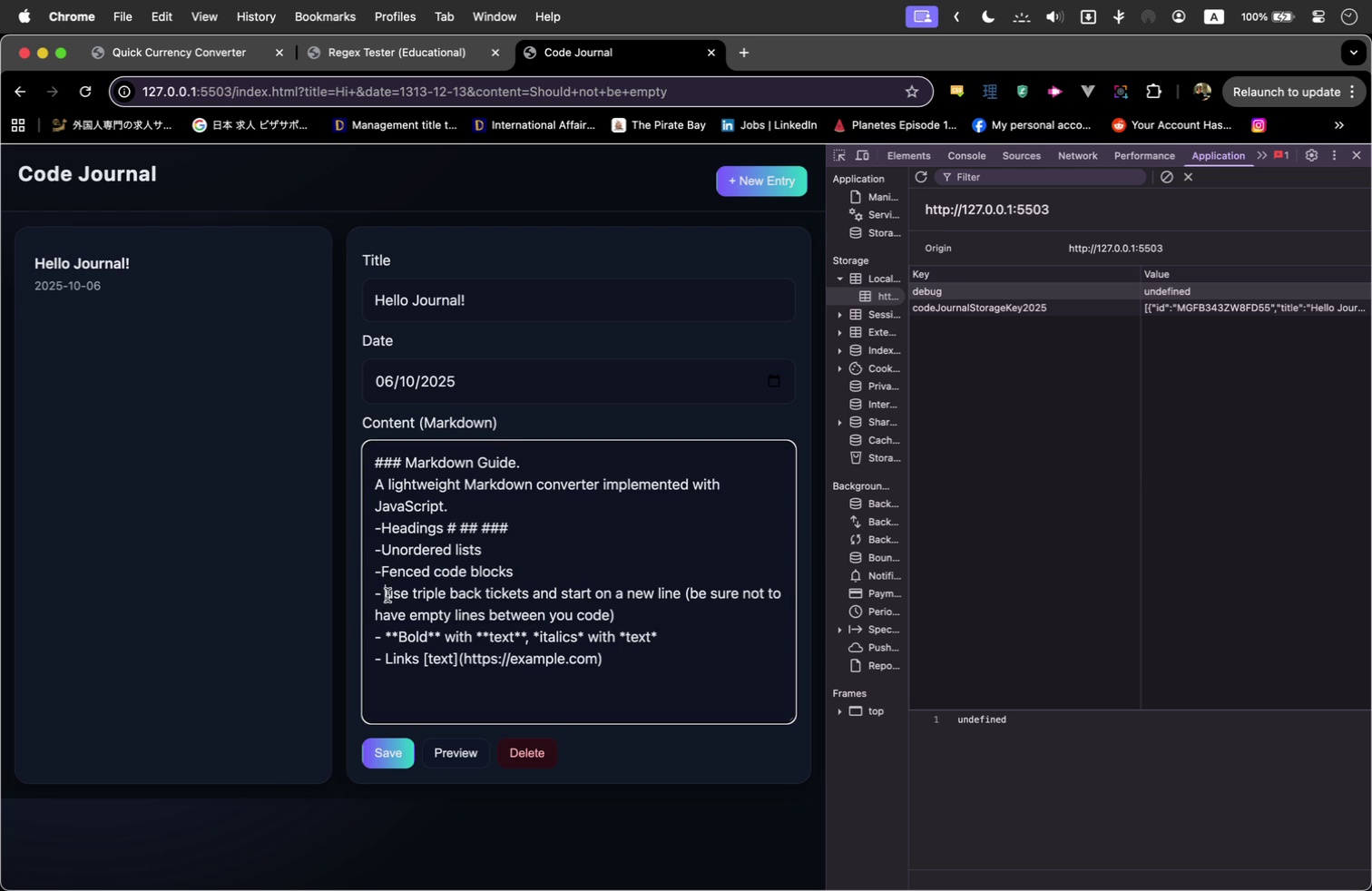 
left_click([387, 595])
 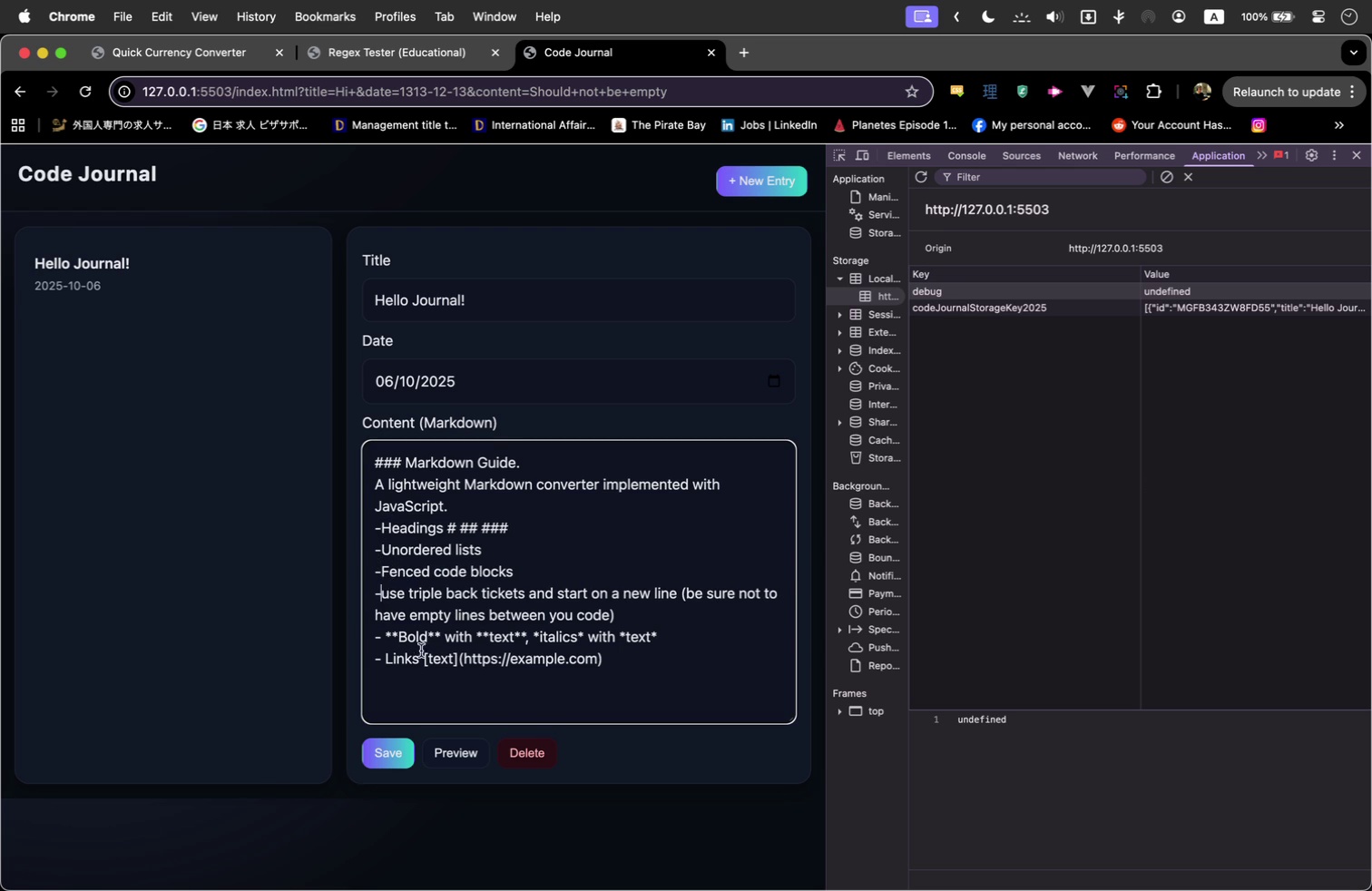 
key(Backspace)
 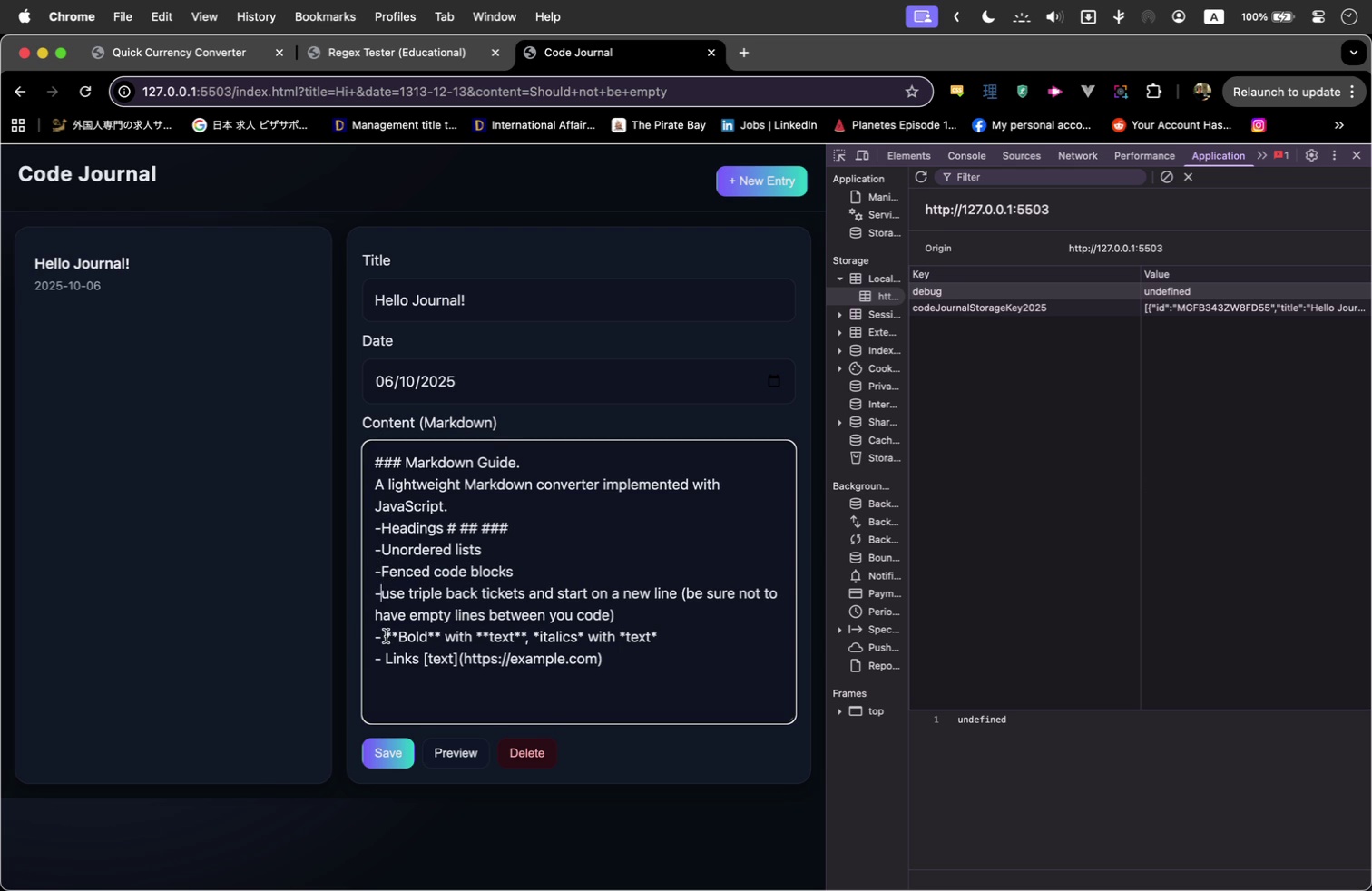 
left_click([386, 636])
 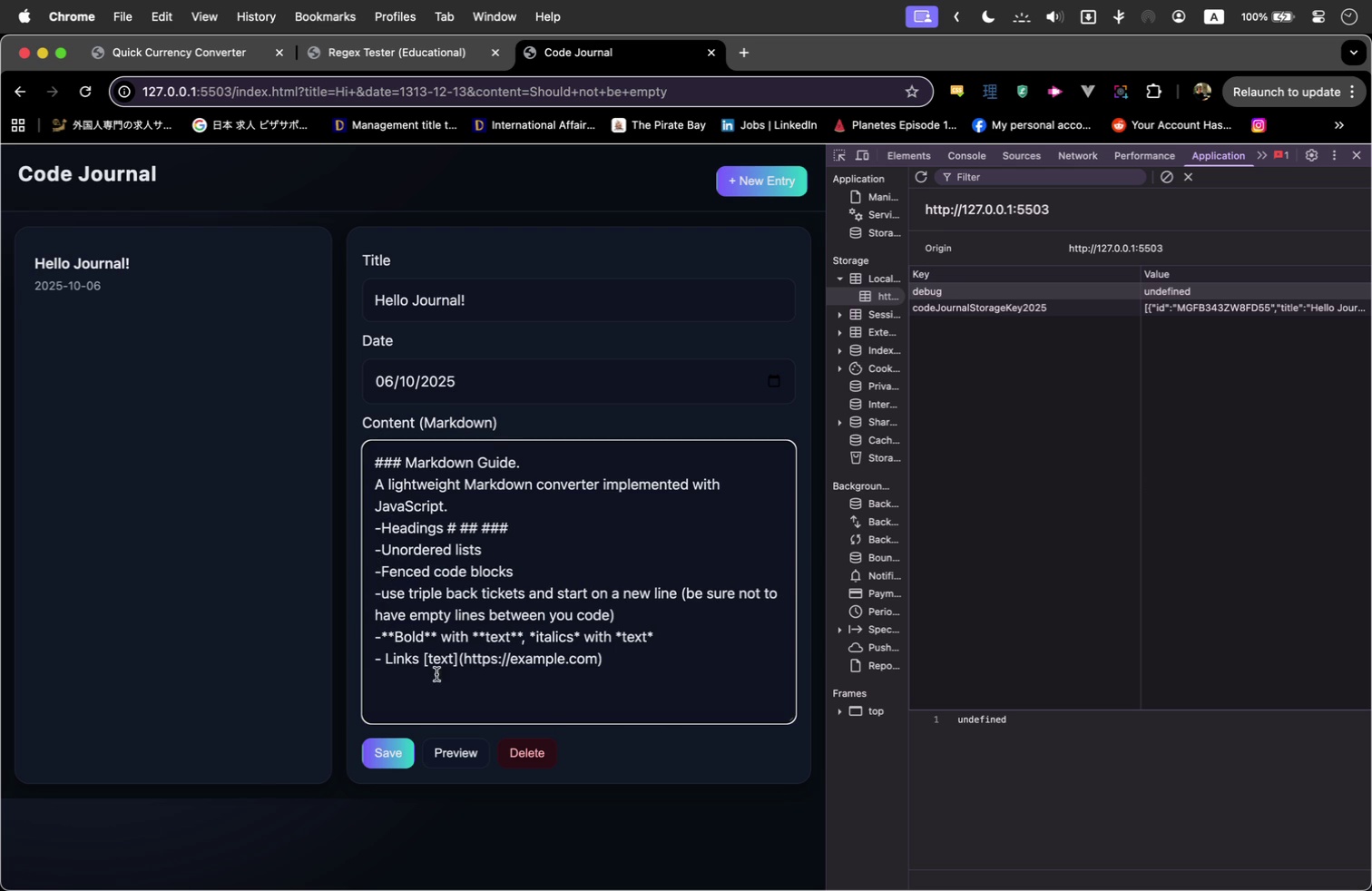 
key(Backspace)
 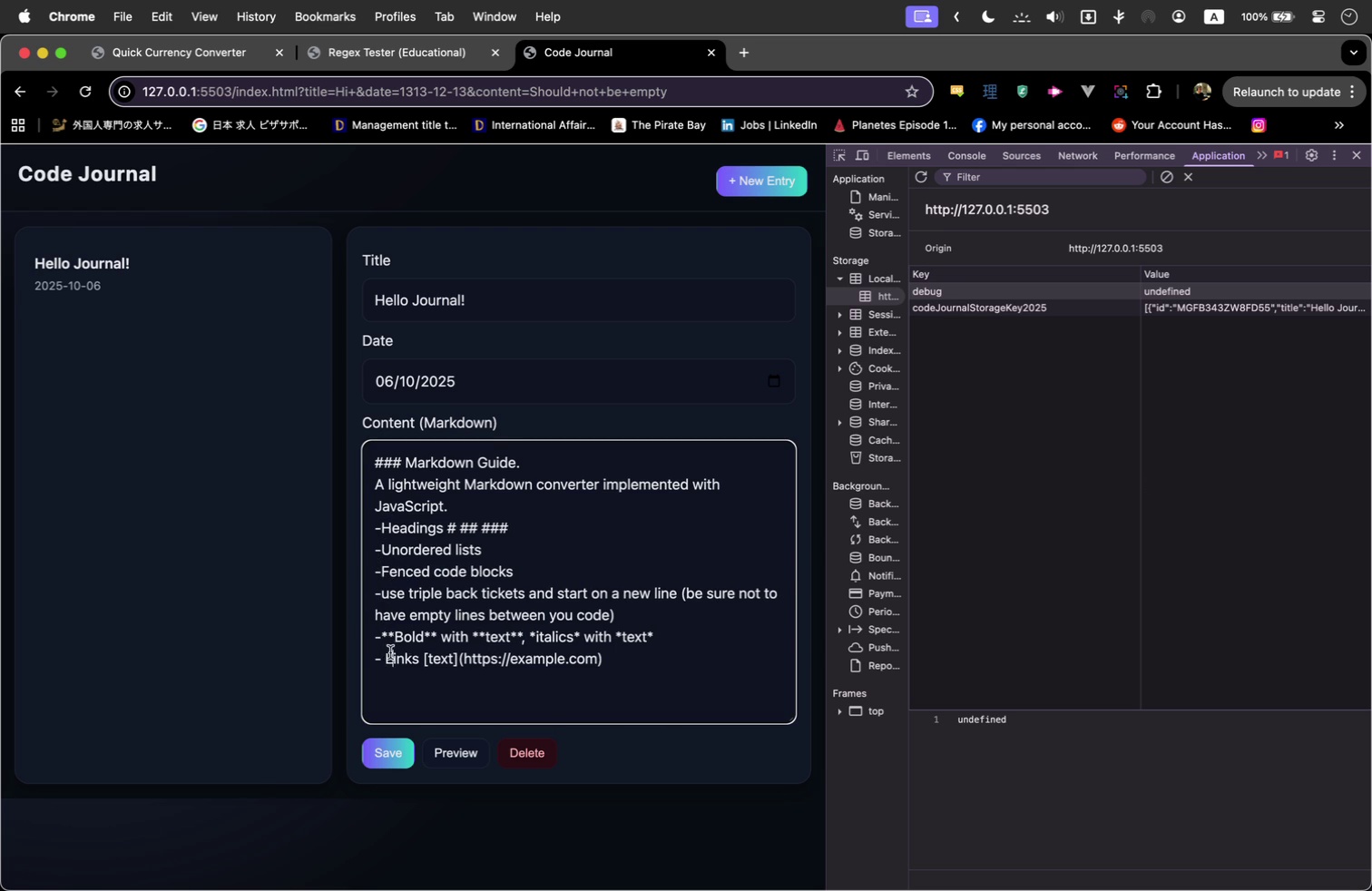 
left_click([388, 652])
 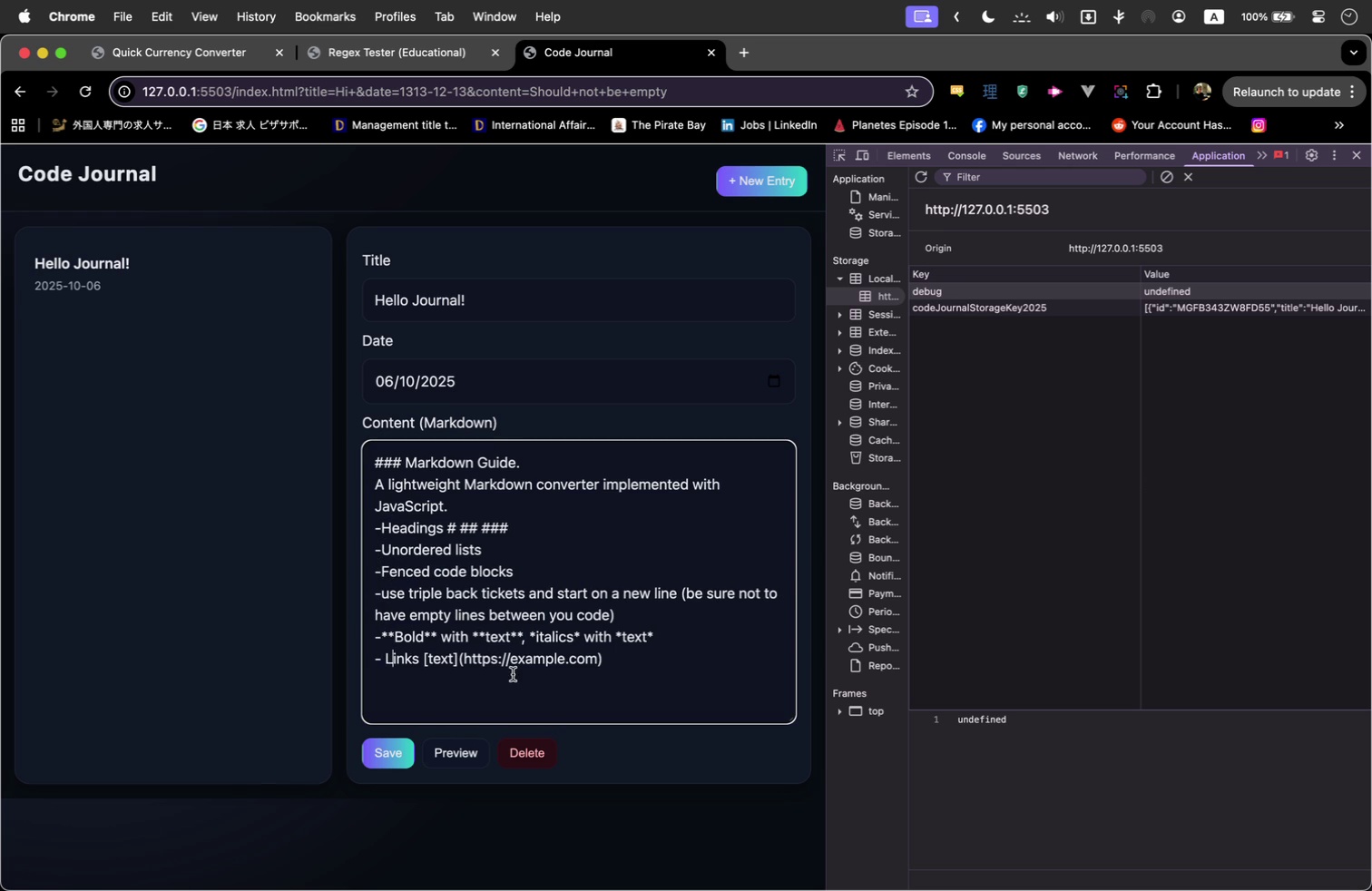 
key(ArrowLeft)
 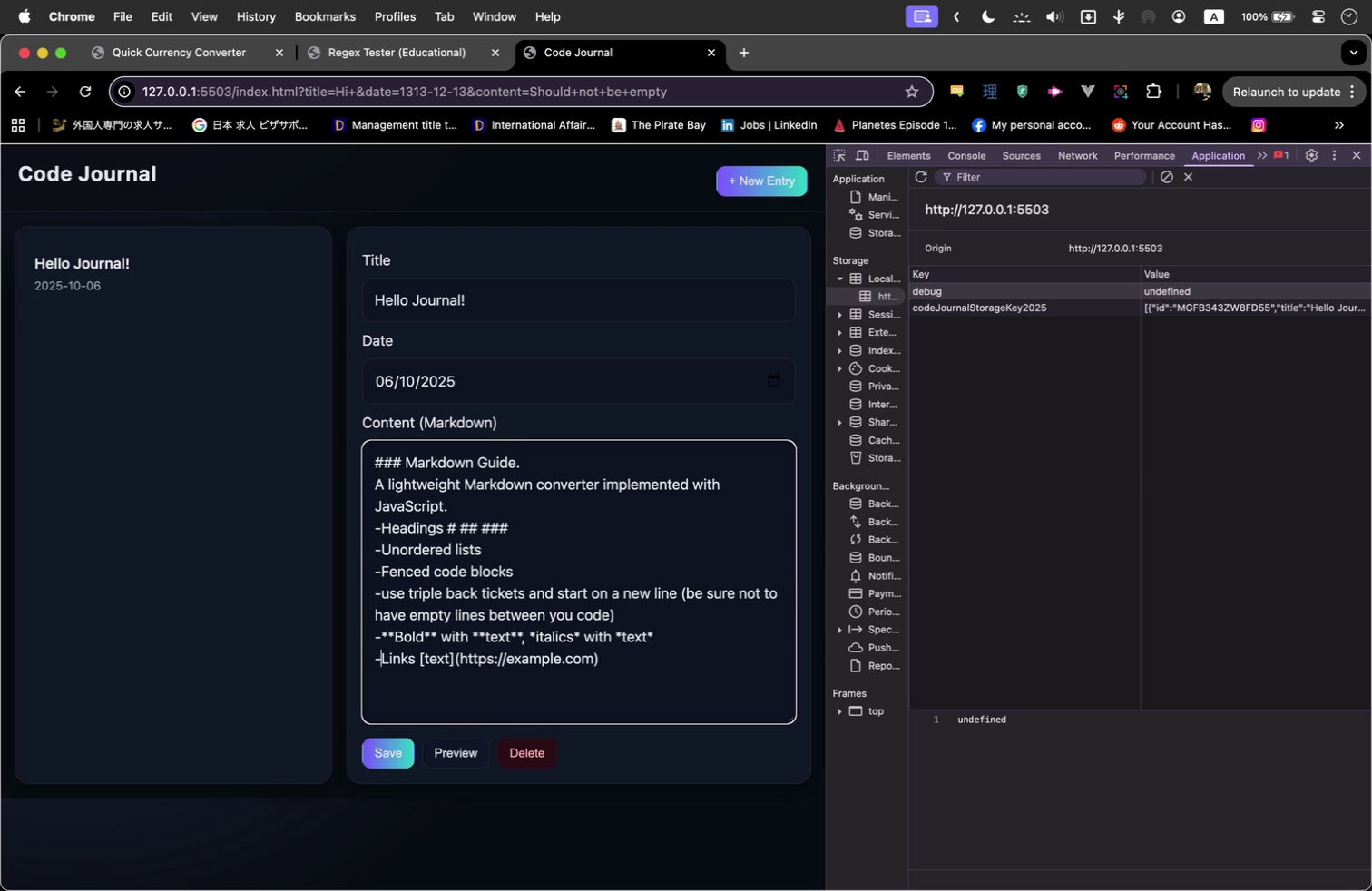 
key(Backspace)
 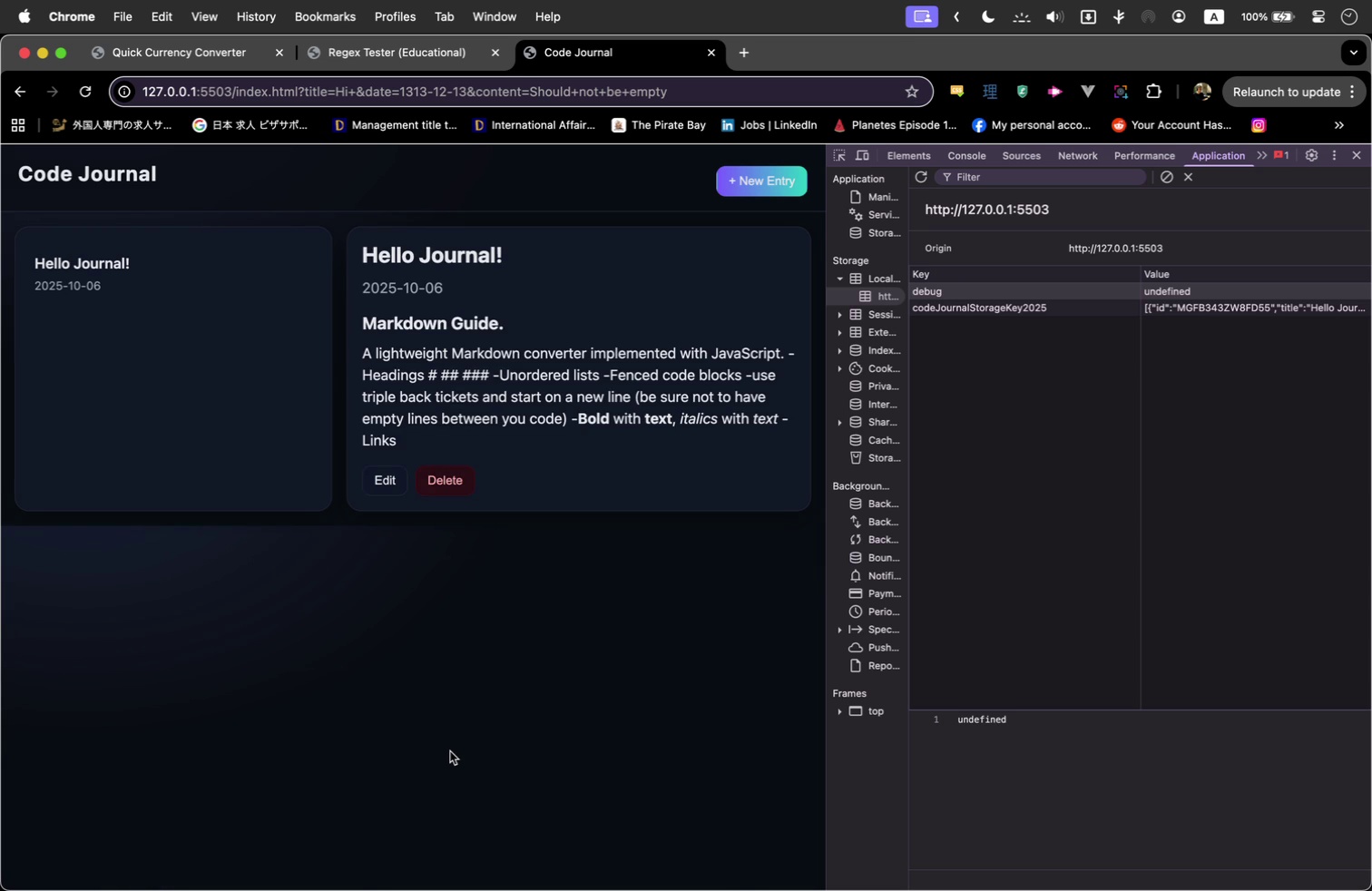 
wait(7.94)
 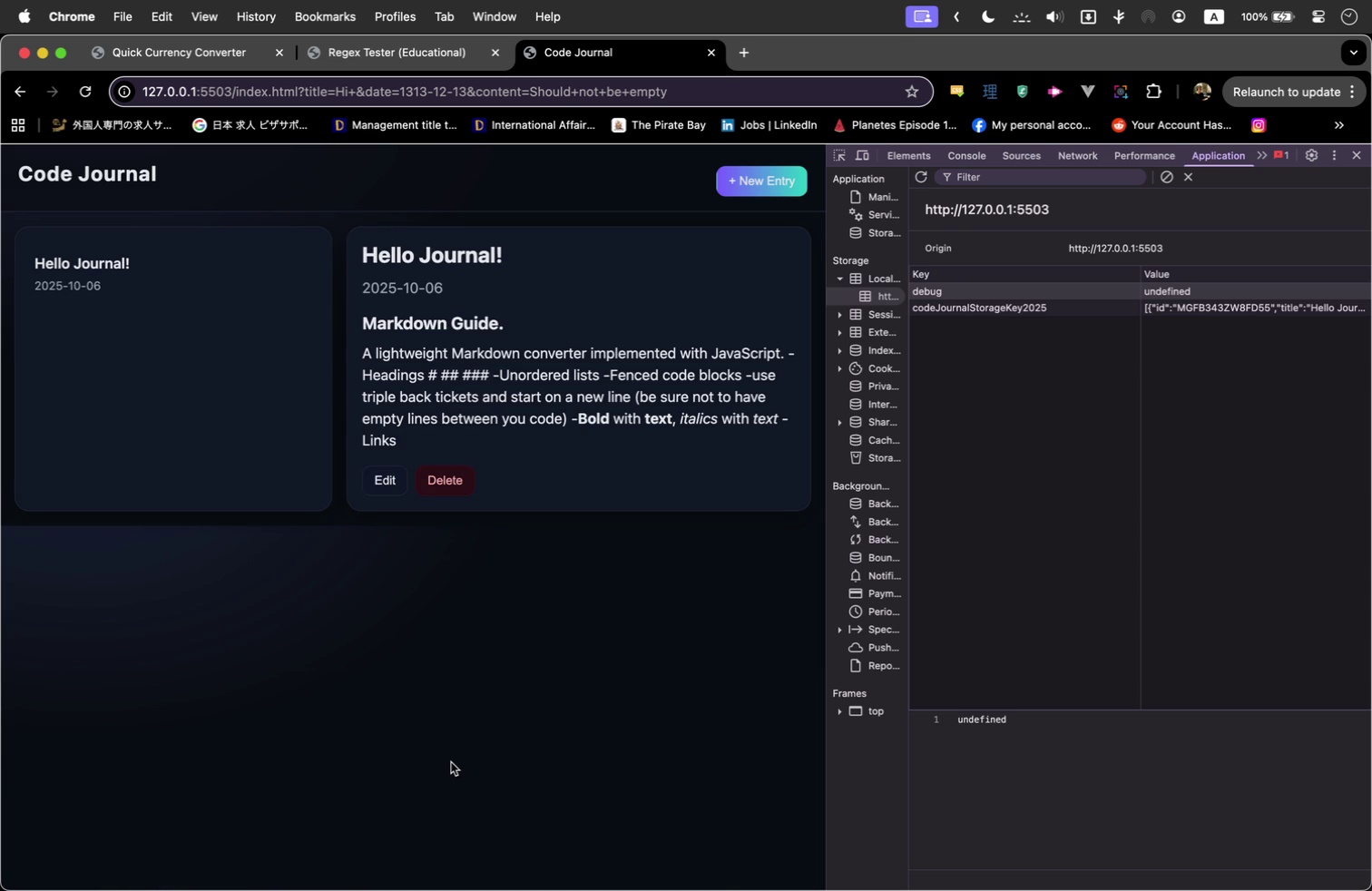 
left_click([393, 490])
 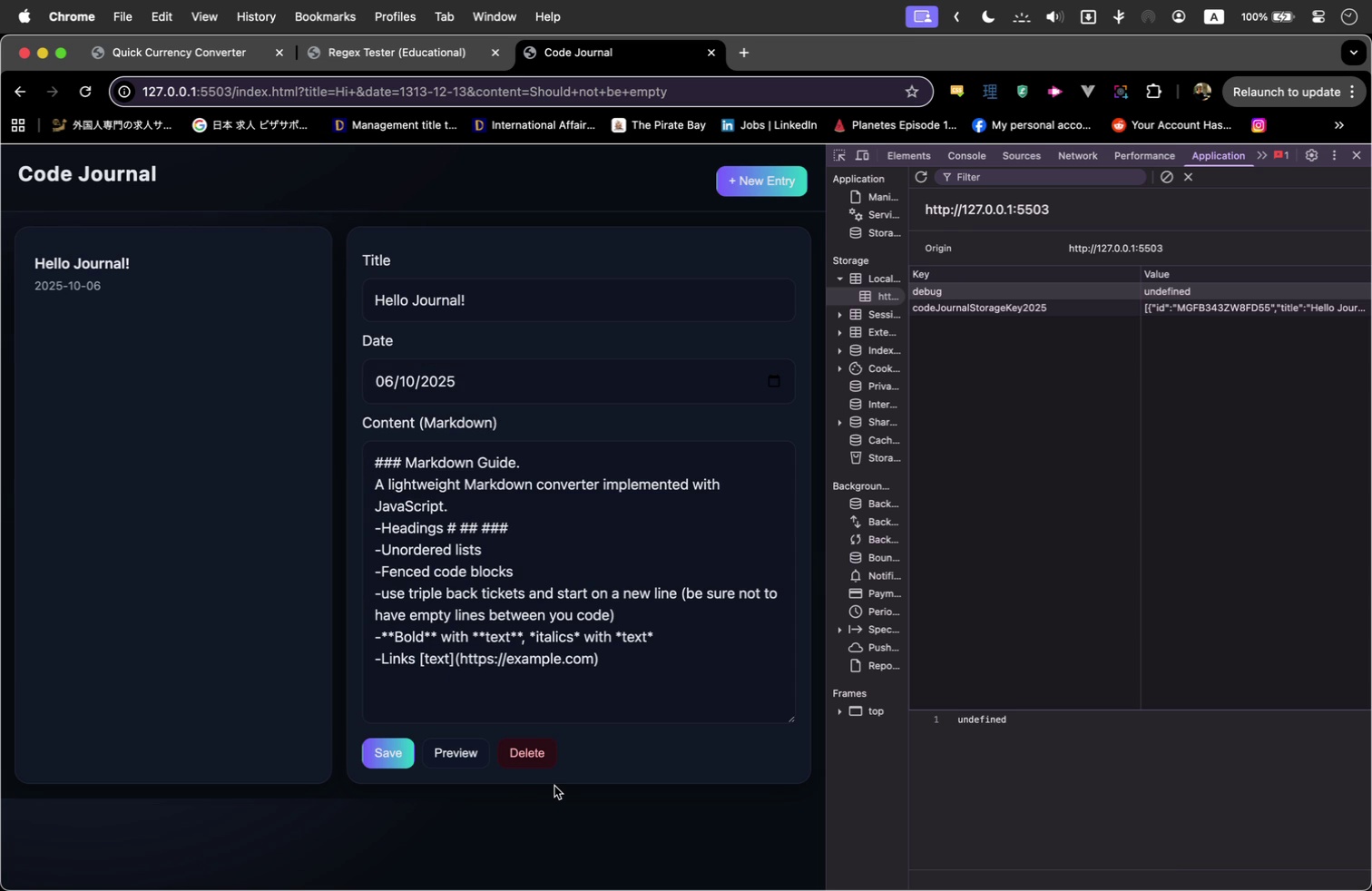 
wait(10.99)
 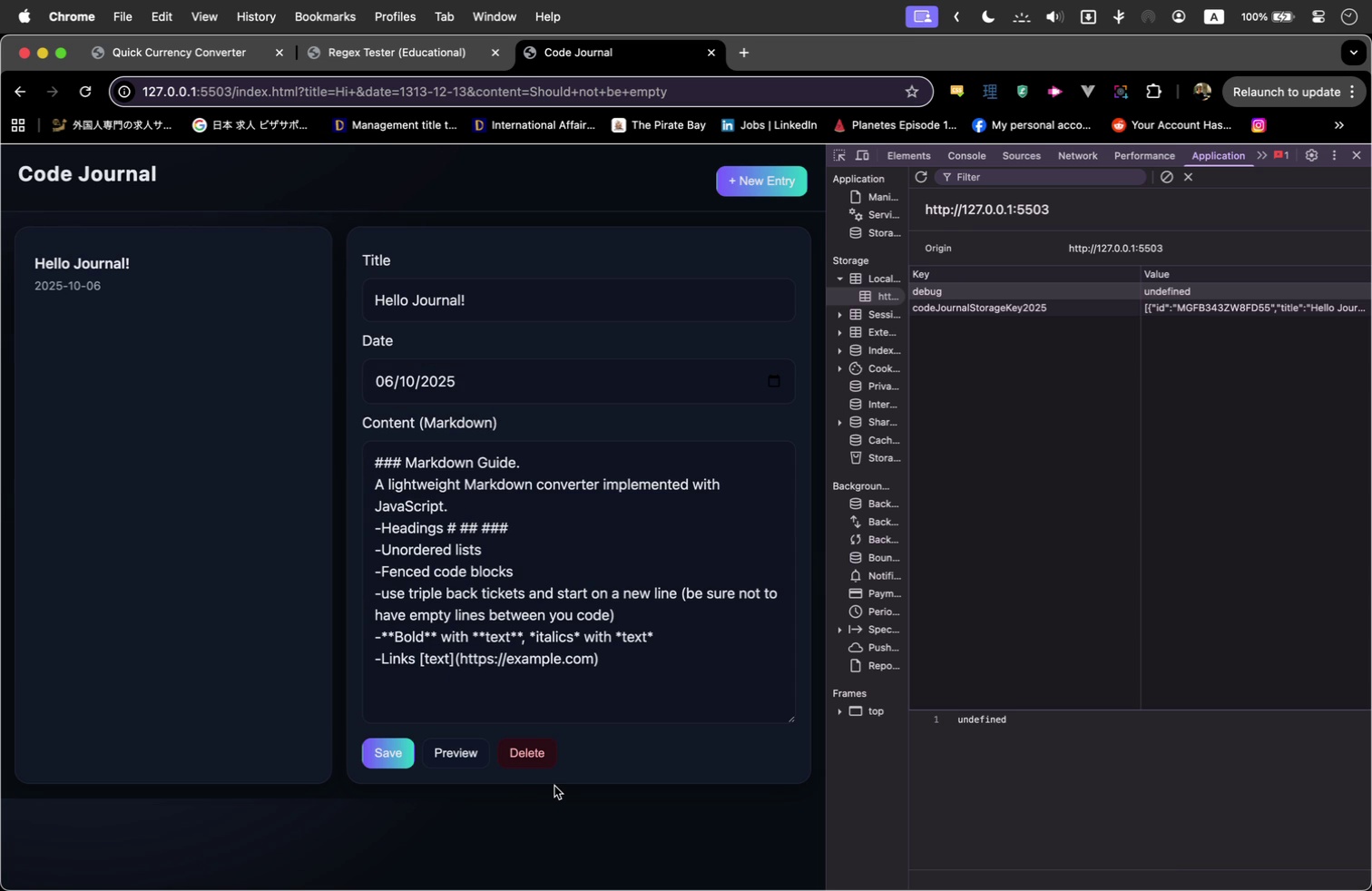 
left_click([446, 860])